 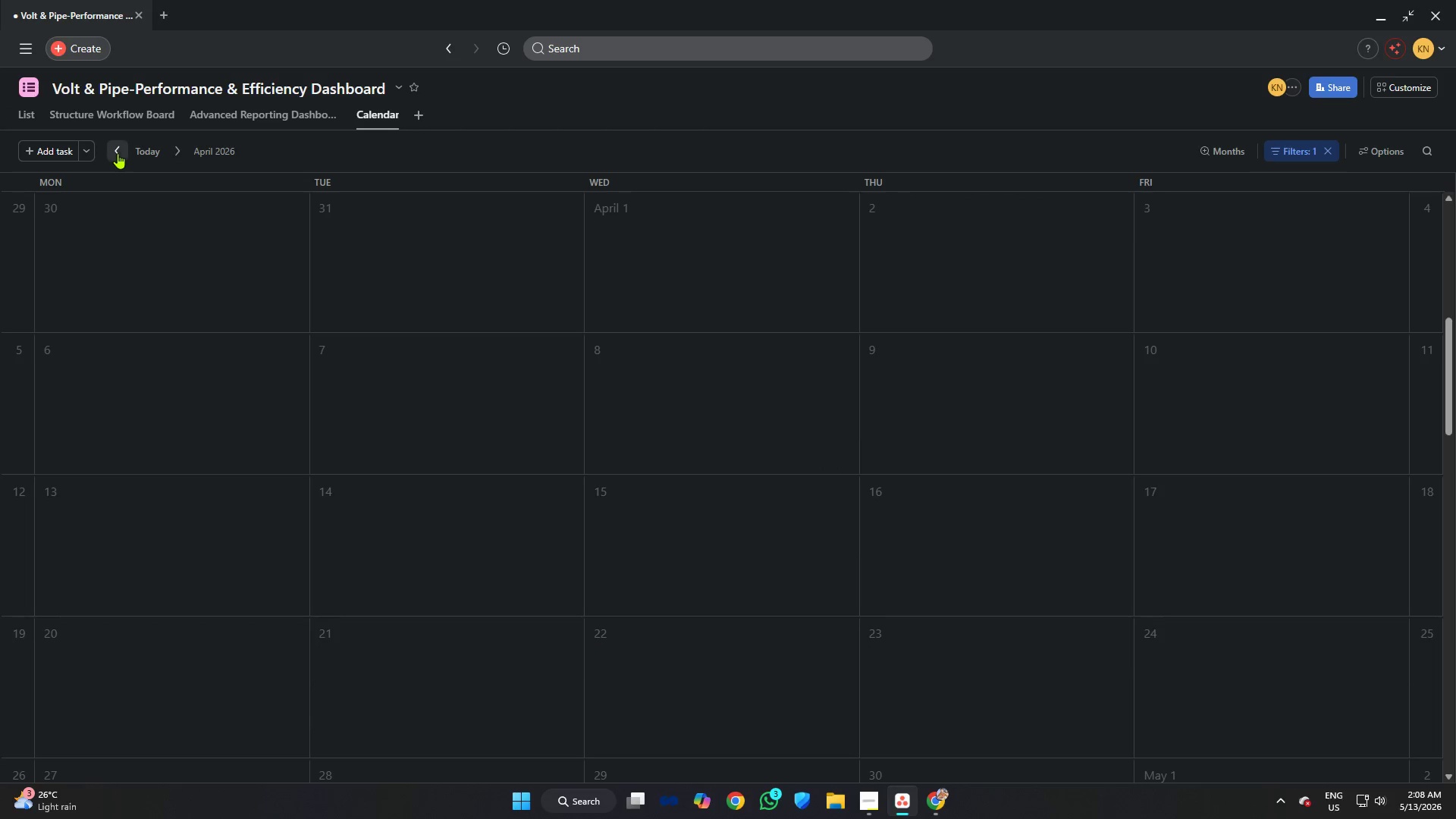 
triple_click([118, 153])
 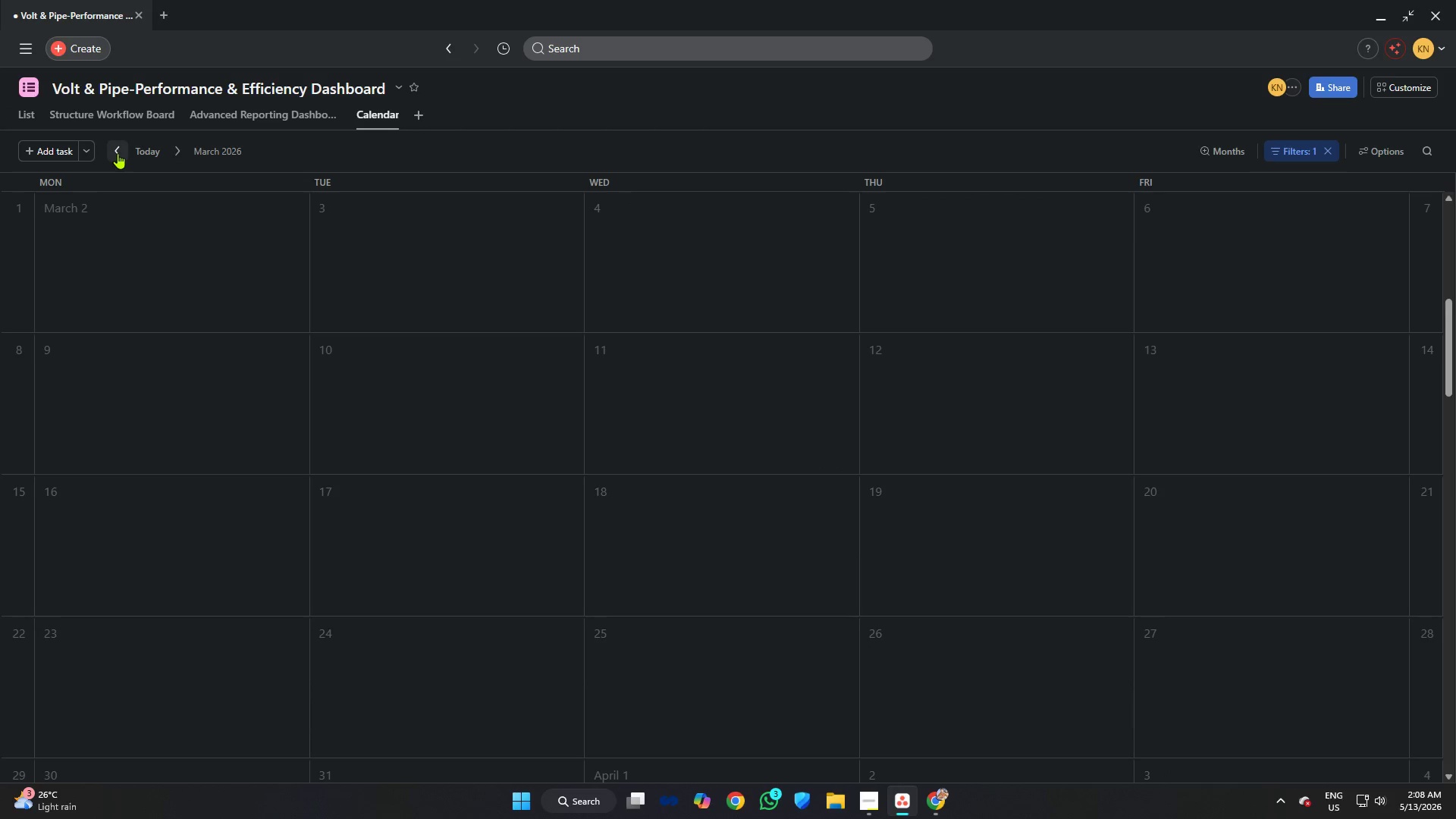 
triple_click([118, 153])
 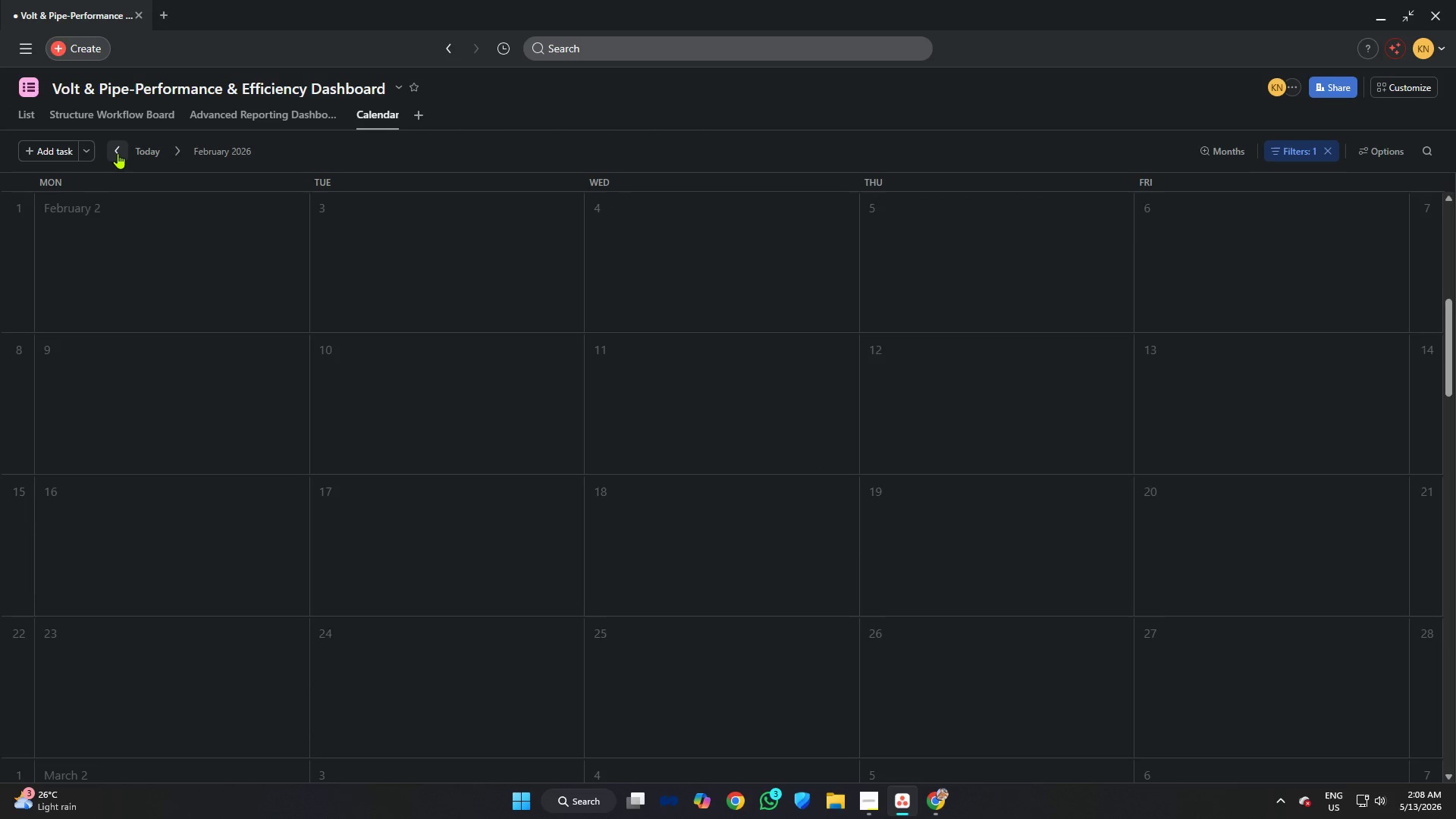 
triple_click([118, 153])
 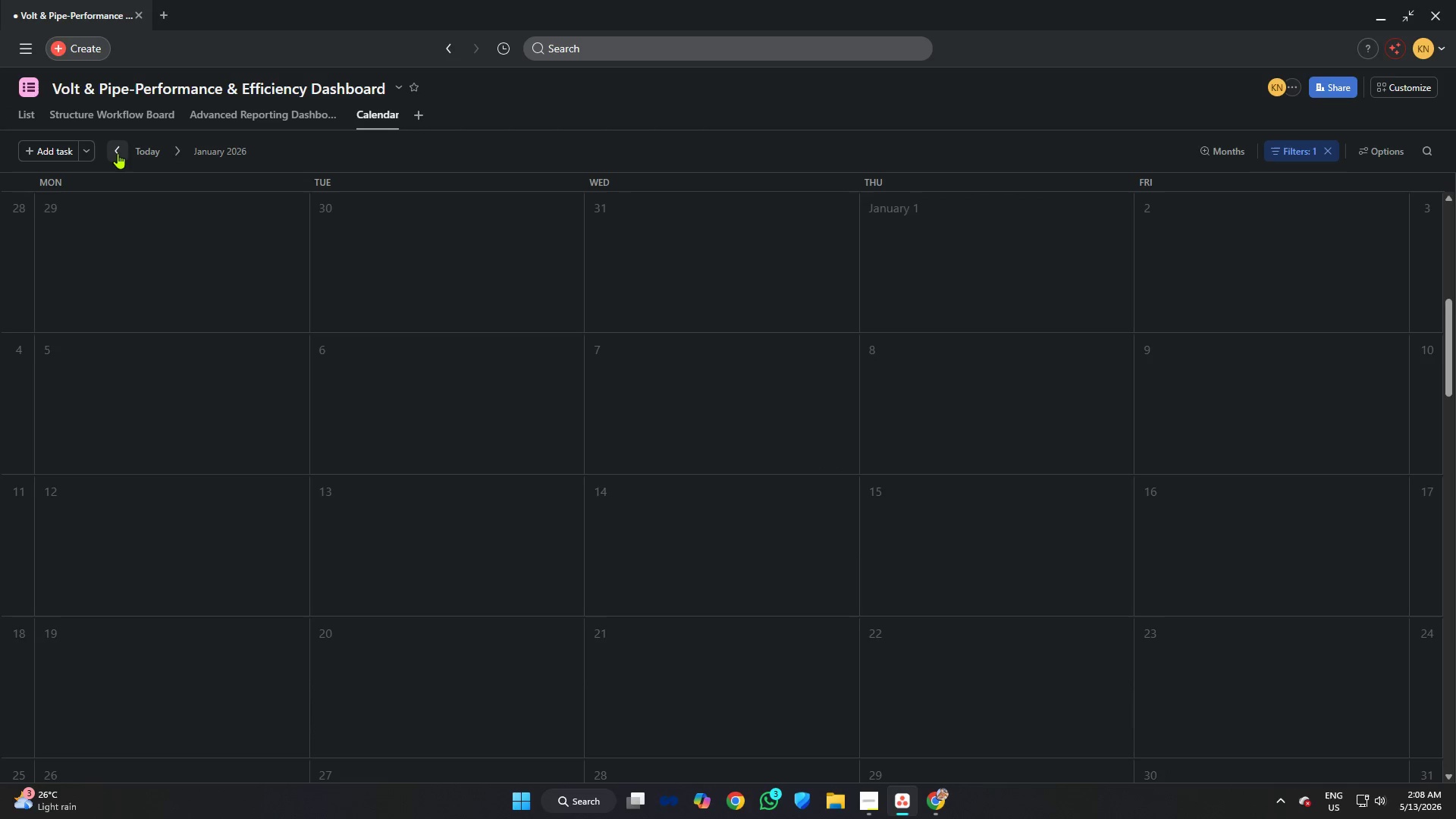 
triple_click([118, 153])
 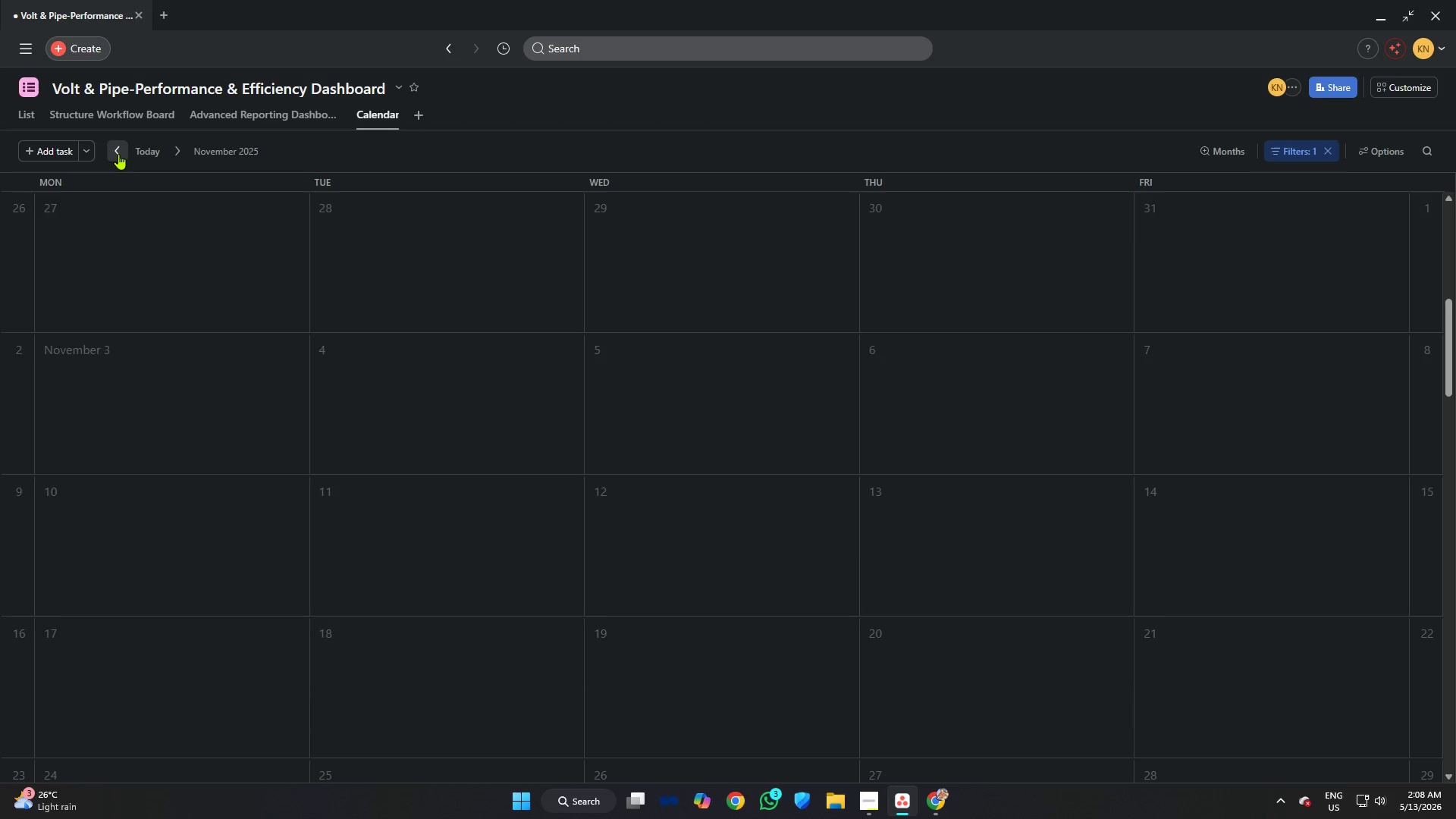 
triple_click([118, 154])
 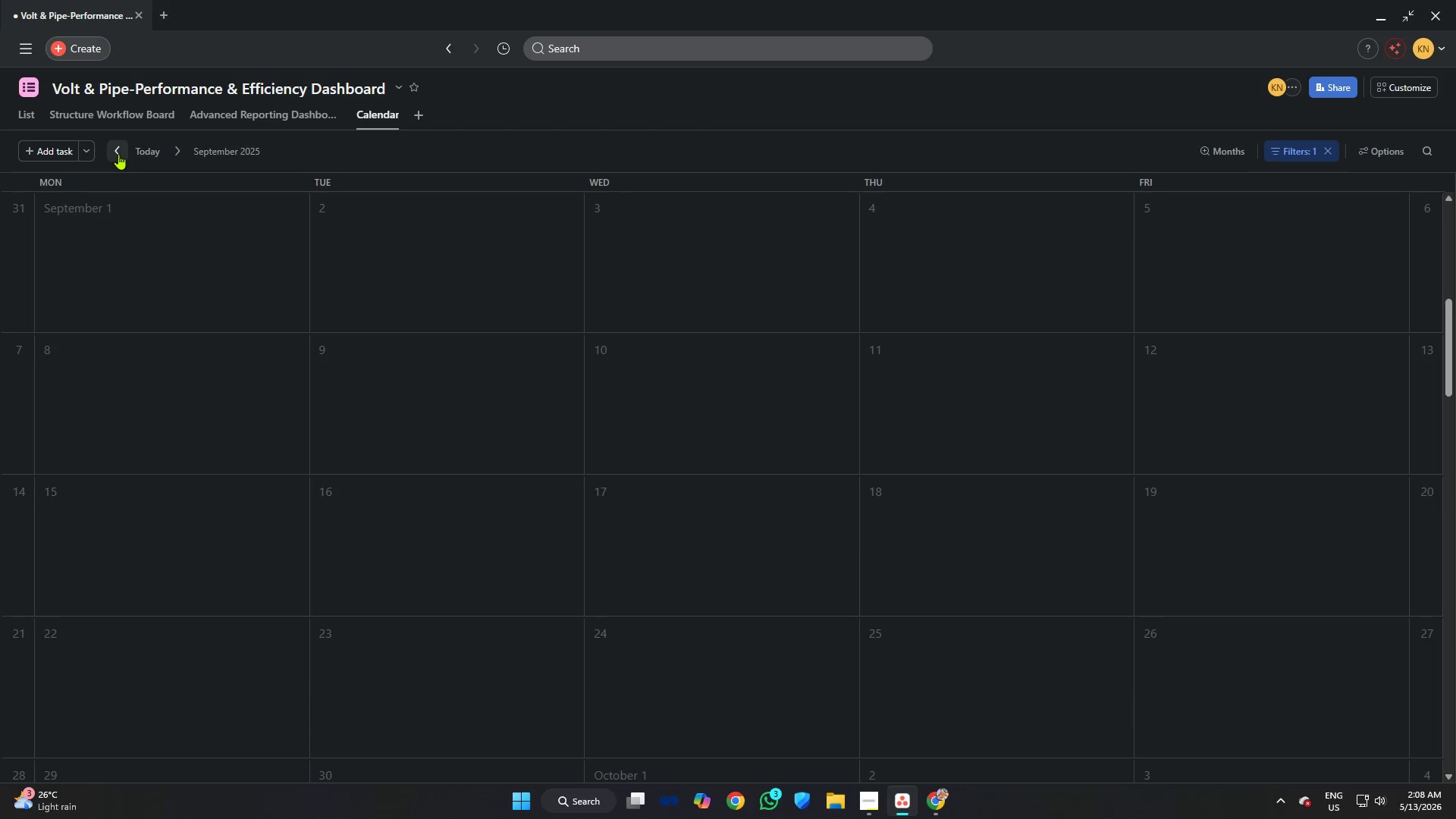 
triple_click([118, 154])
 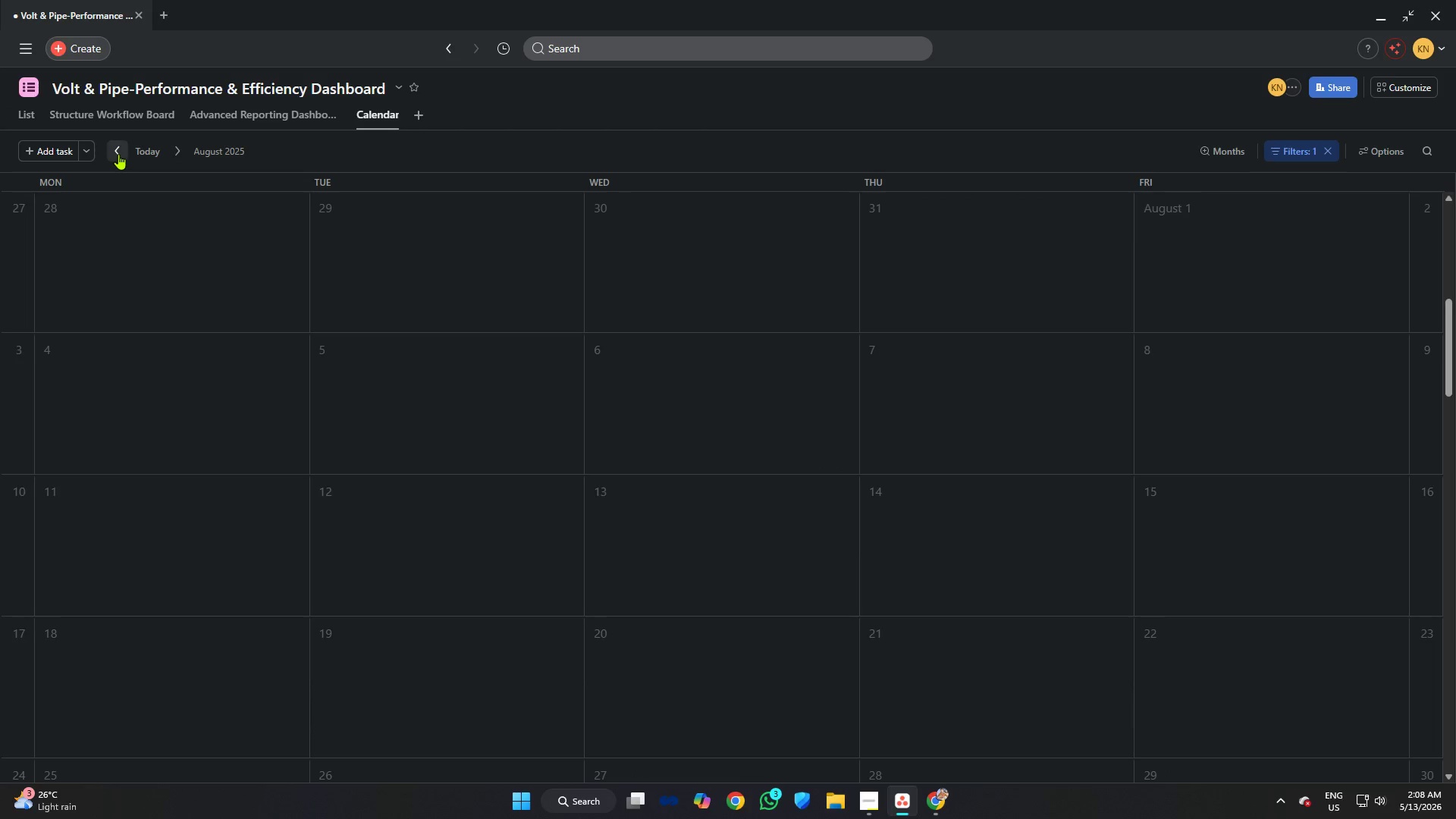 
triple_click([118, 154])
 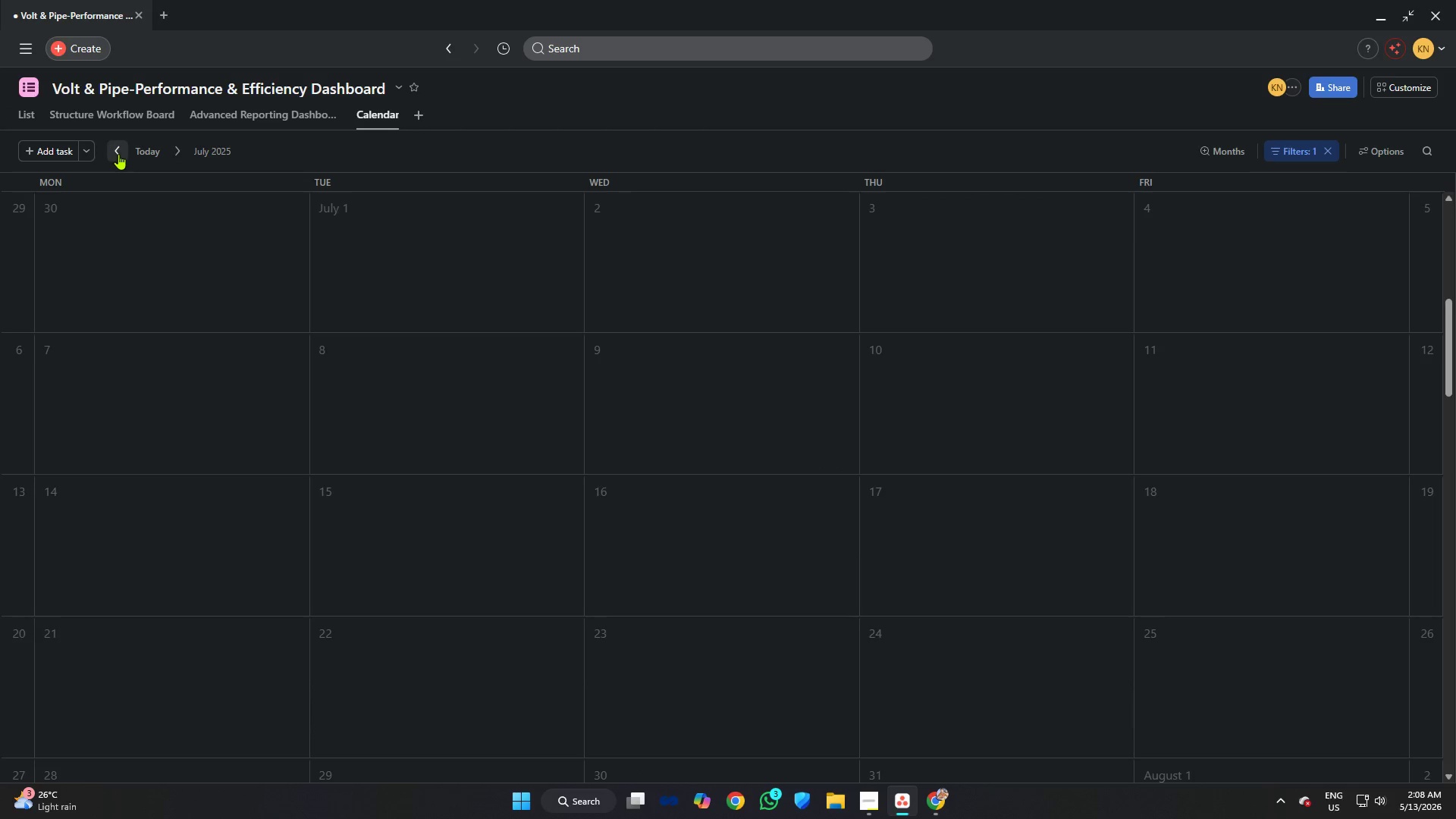 
triple_click([118, 154])
 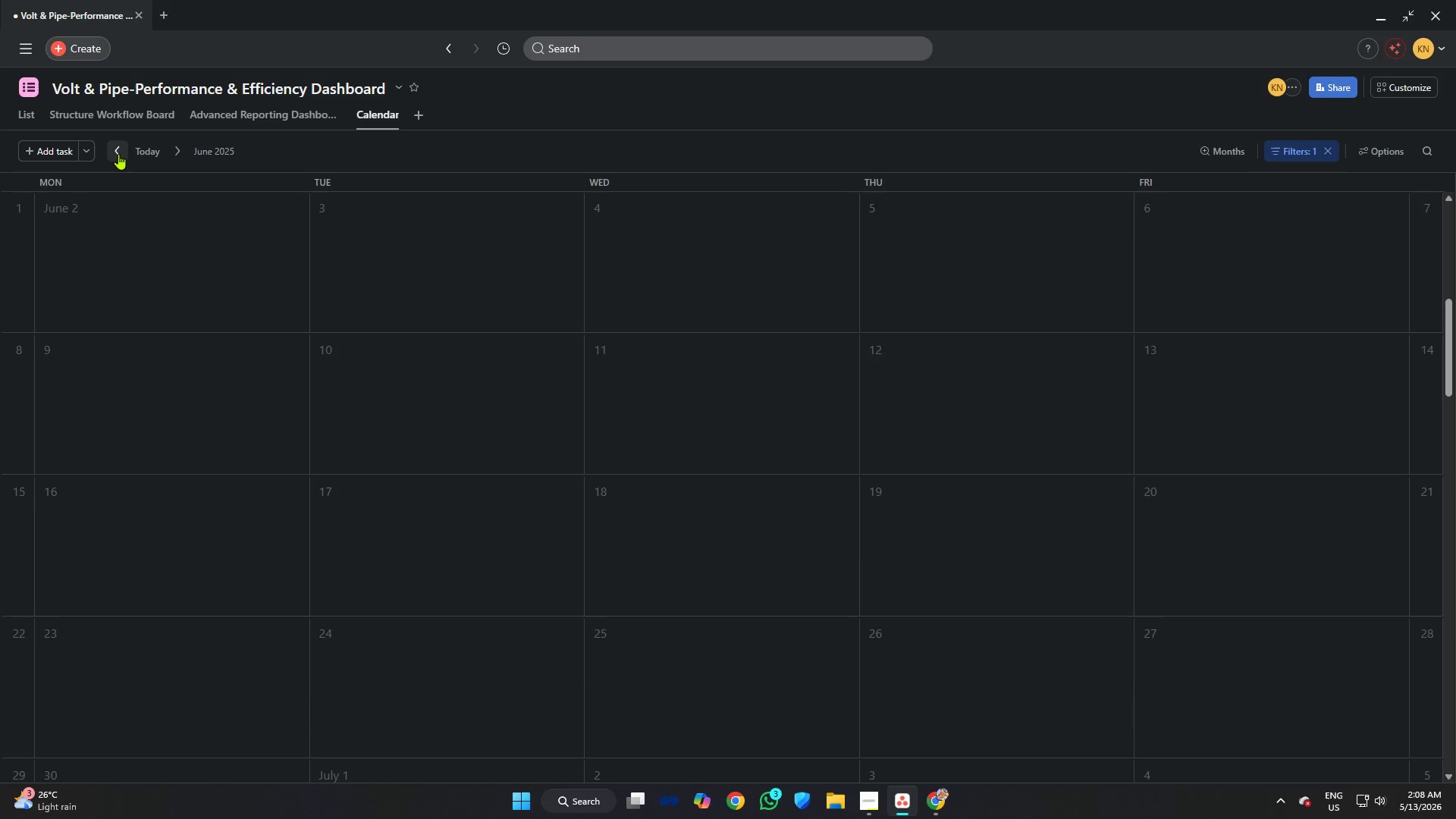 
triple_click([118, 154])
 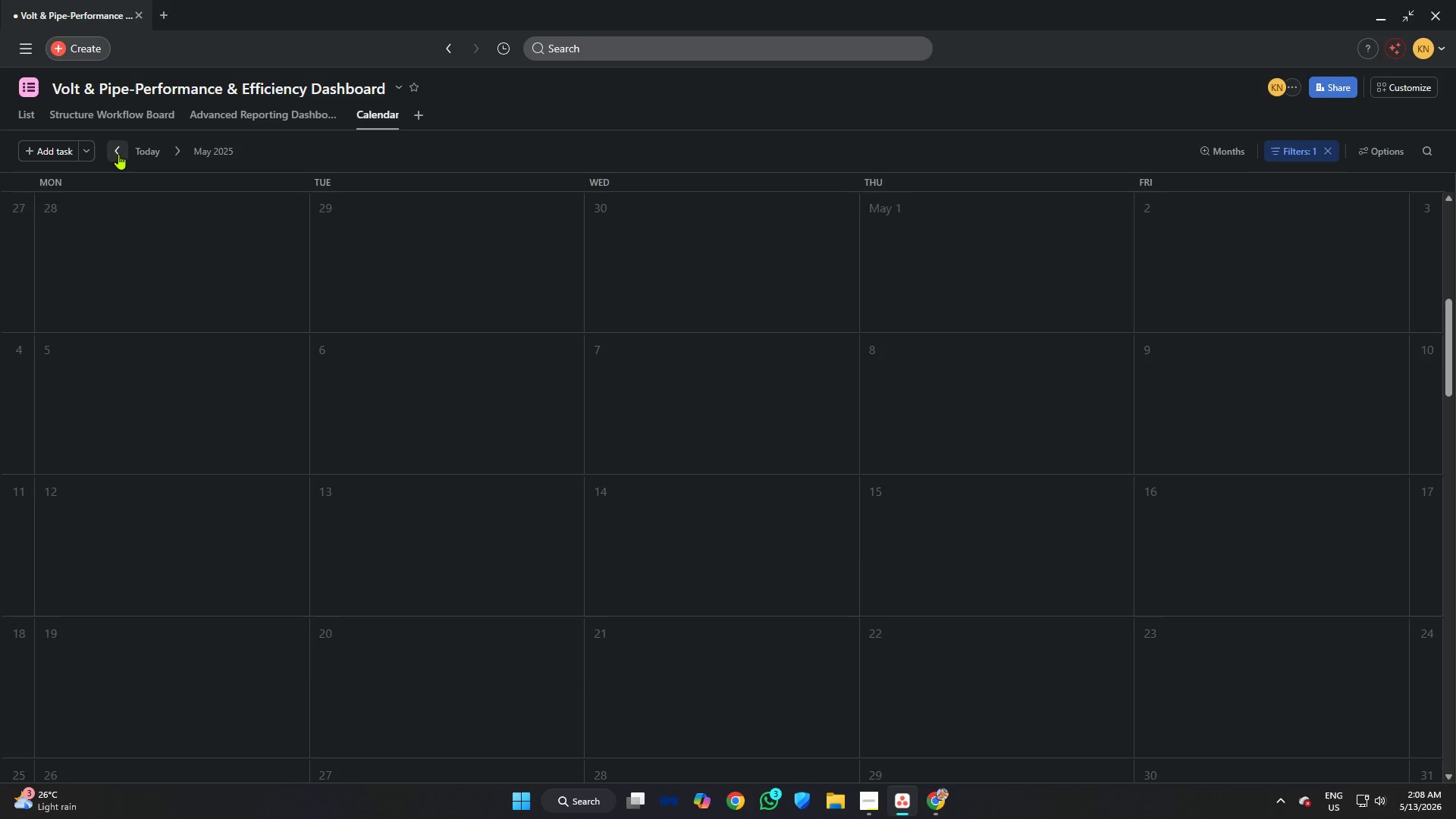 
triple_click([118, 154])
 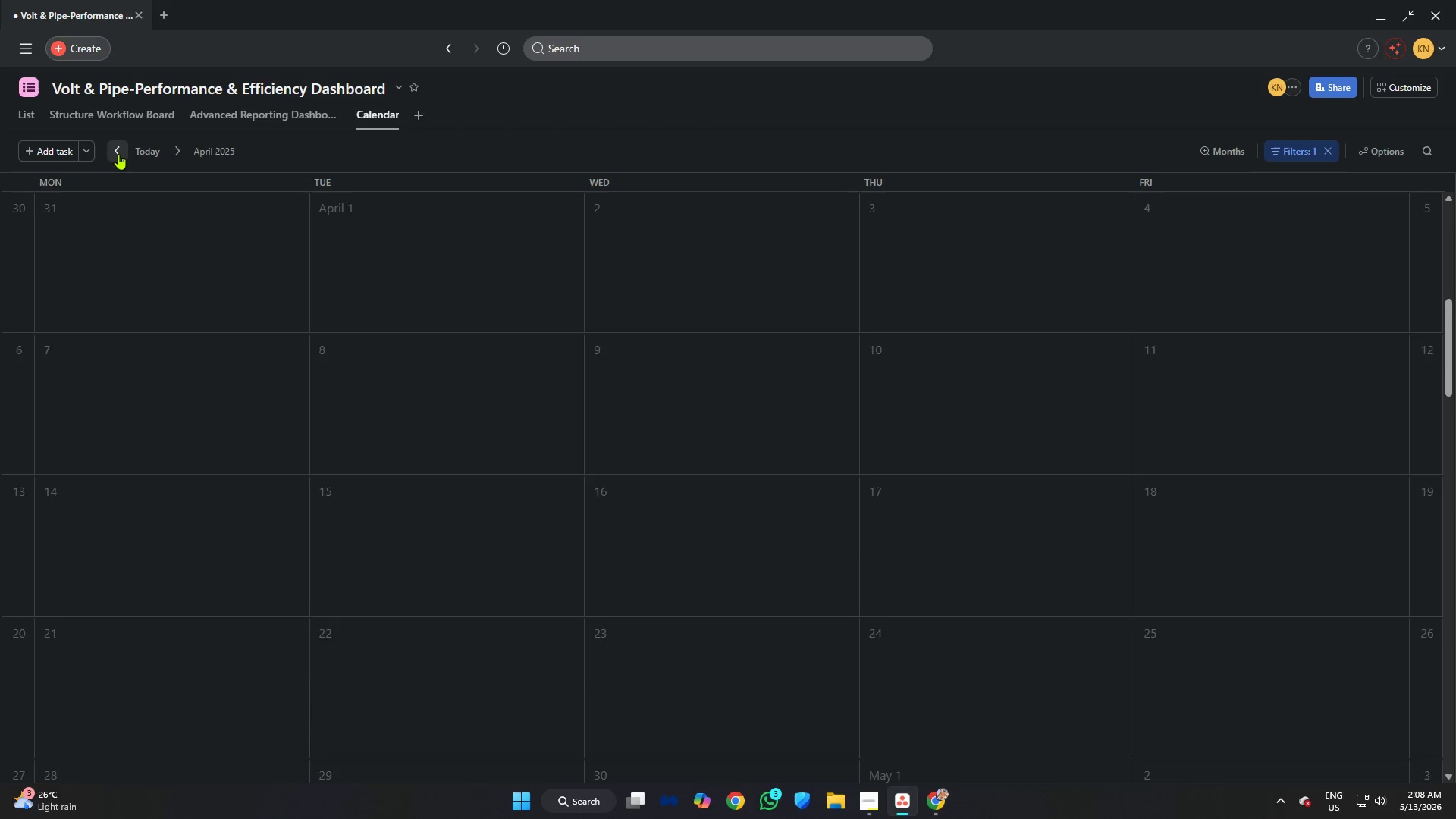 
triple_click([118, 154])
 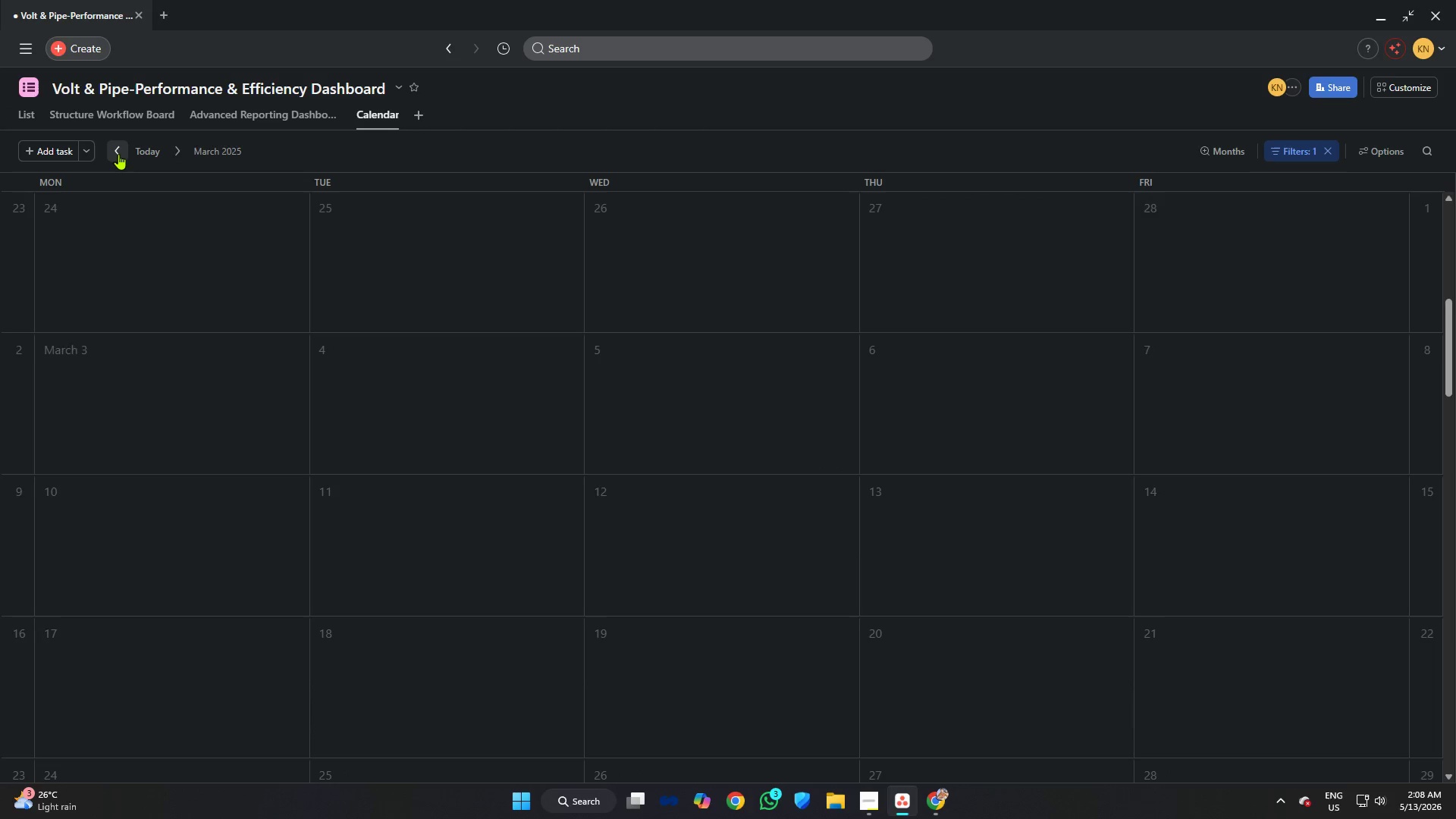 
triple_click([118, 154])
 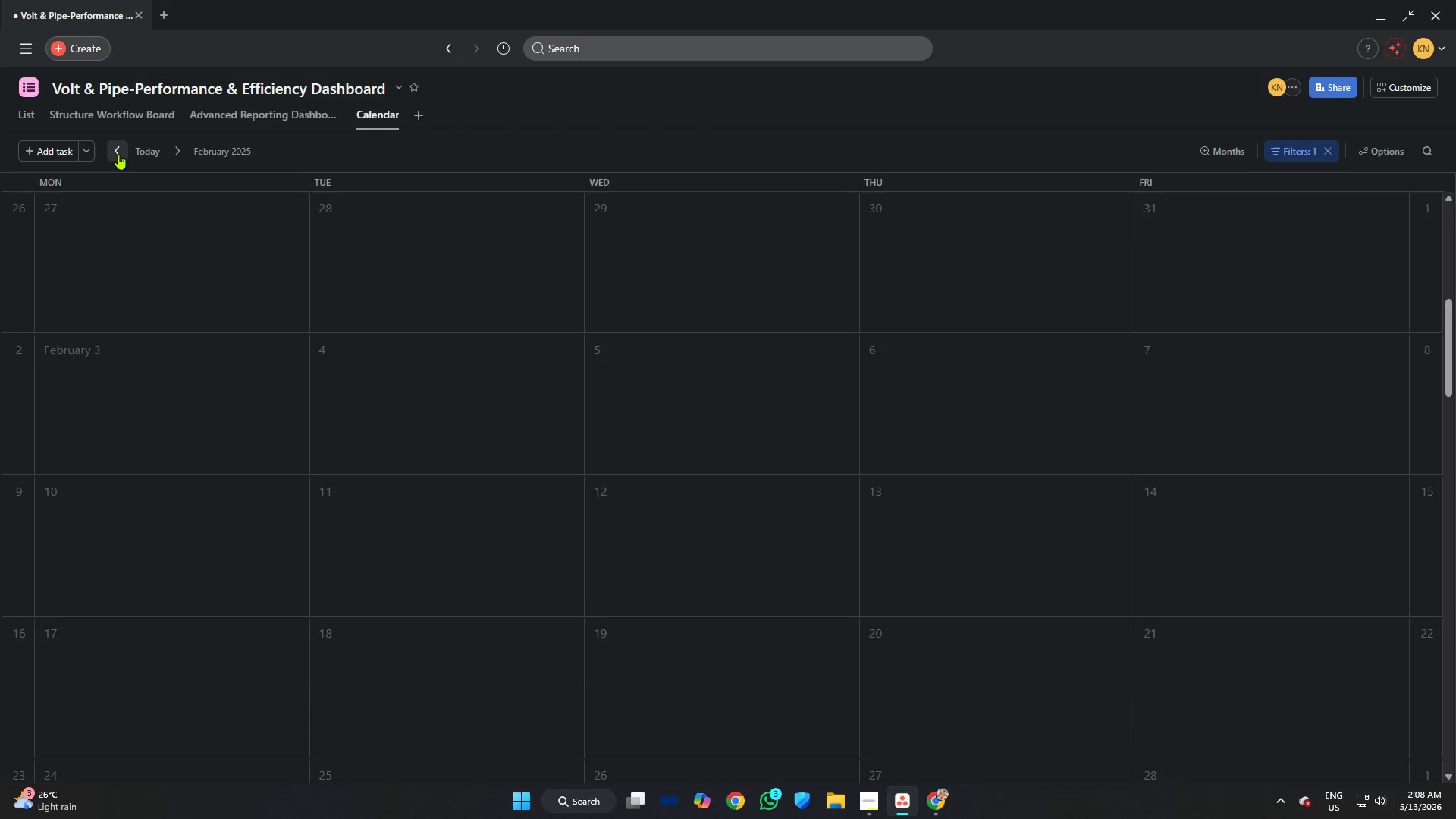 
triple_click([118, 154])
 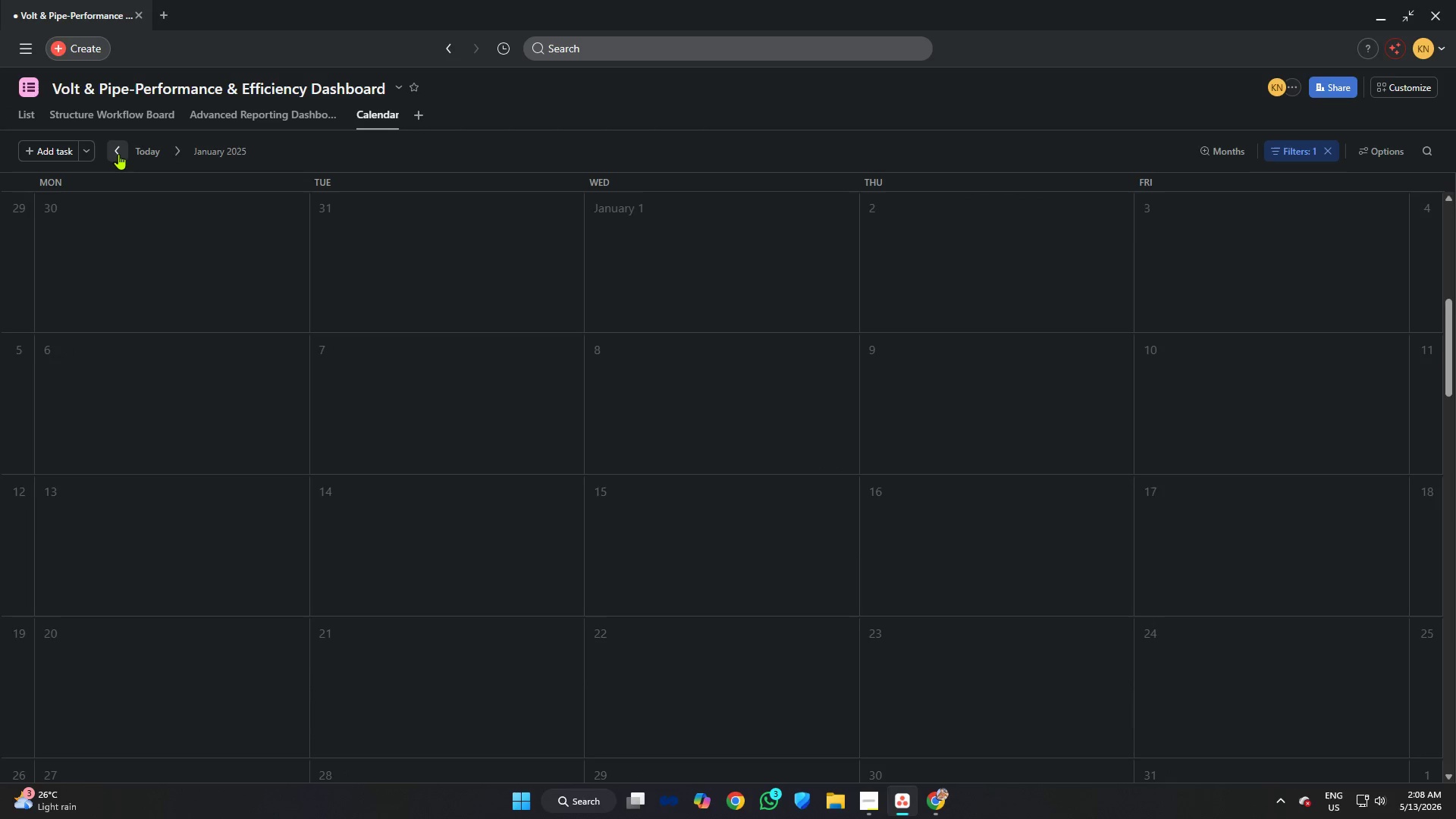 
triple_click([118, 154])
 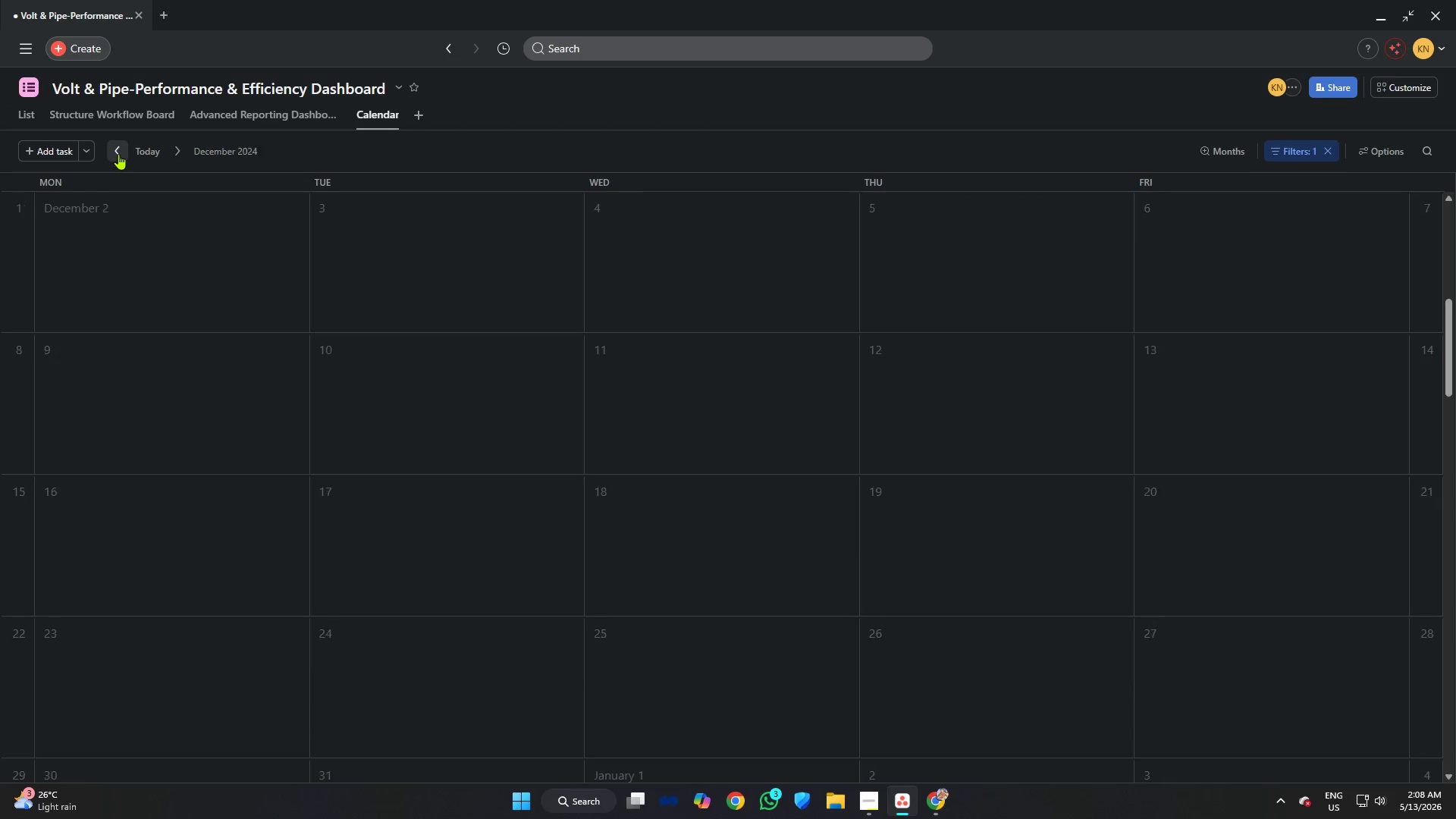 
triple_click([118, 154])
 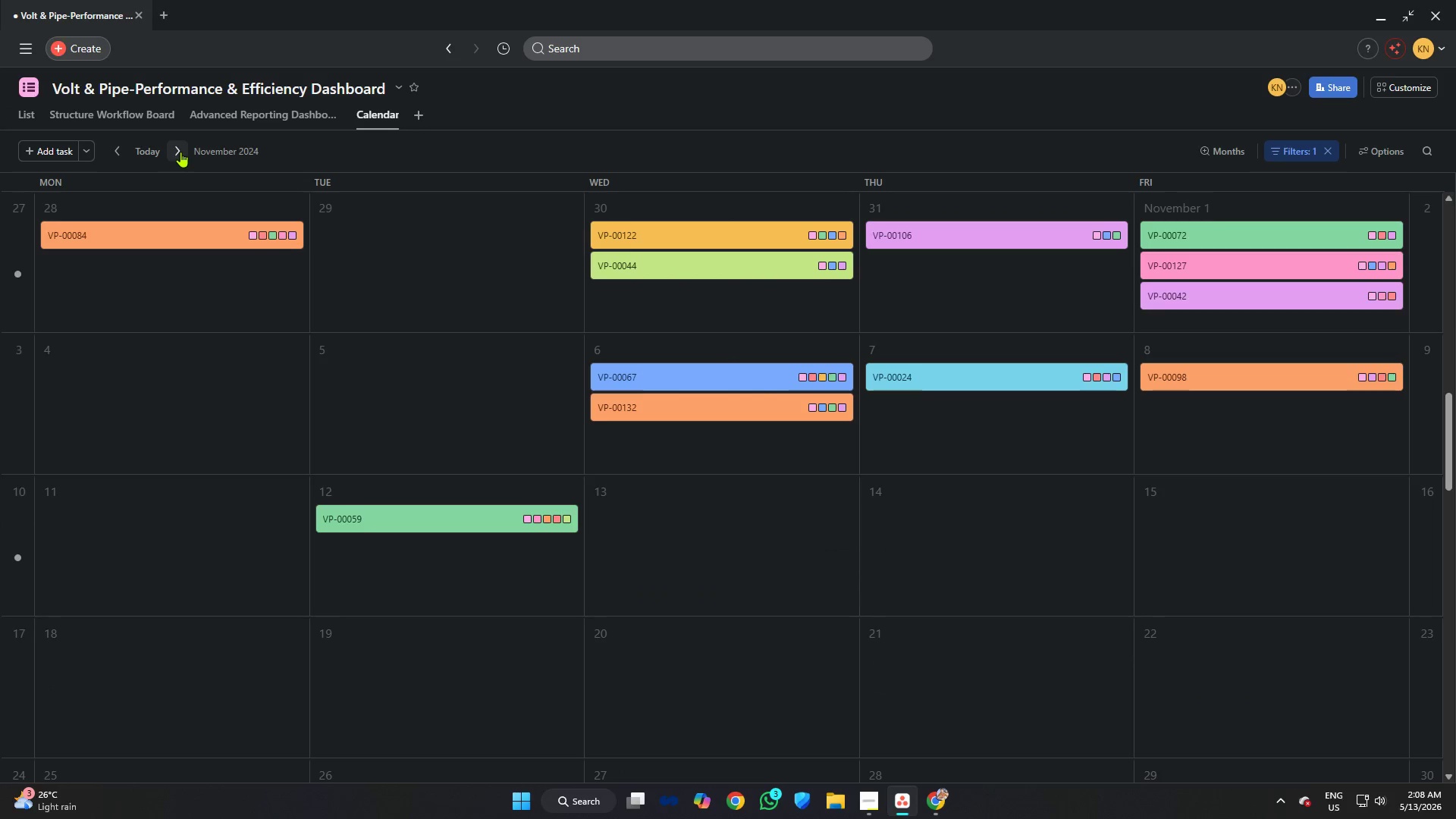 
scroll: coordinate [826, 348], scroll_direction: up, amount: 20.0
 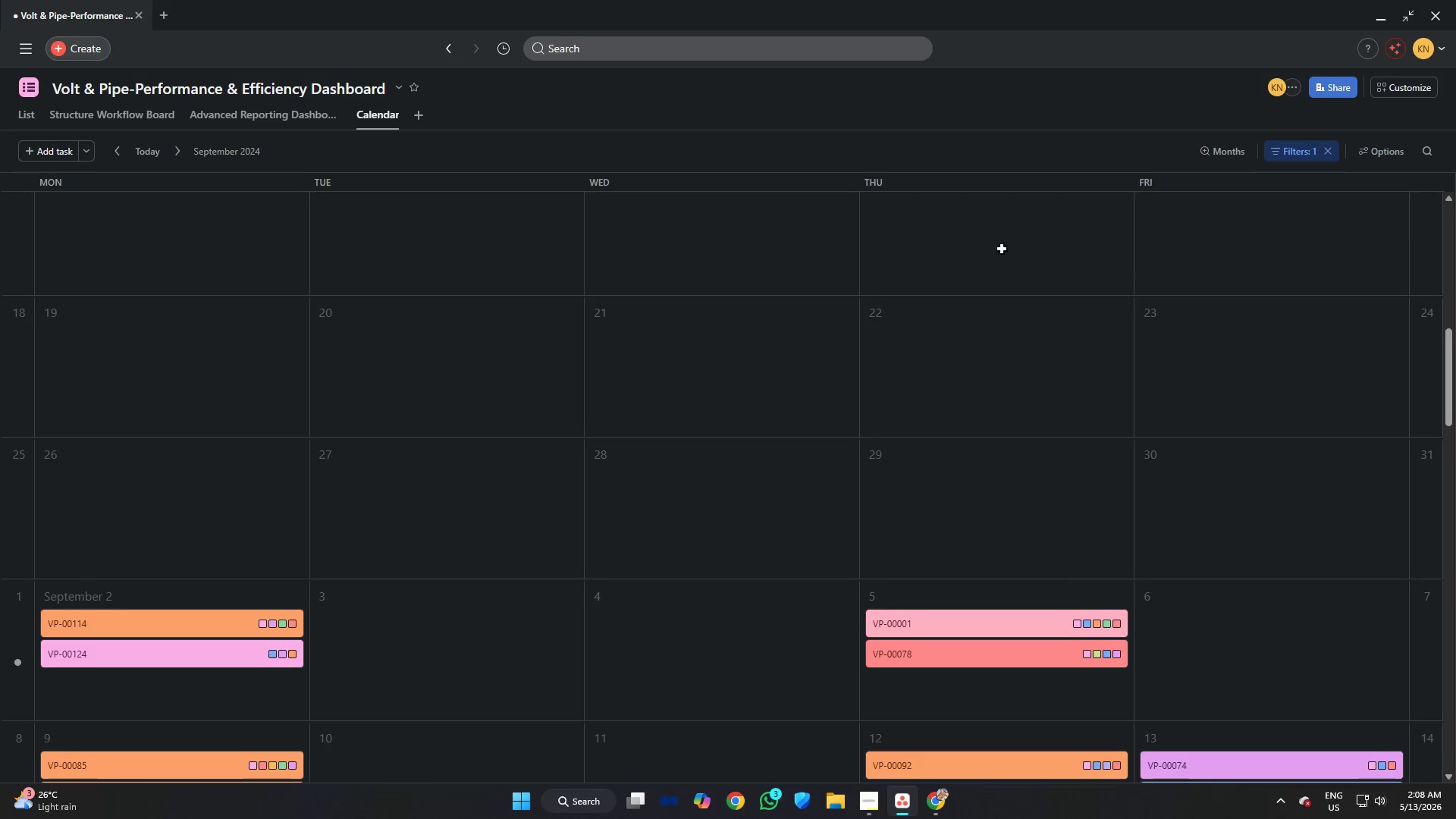 
scroll: coordinate [871, 300], scroll_direction: down, amount: 13.0
 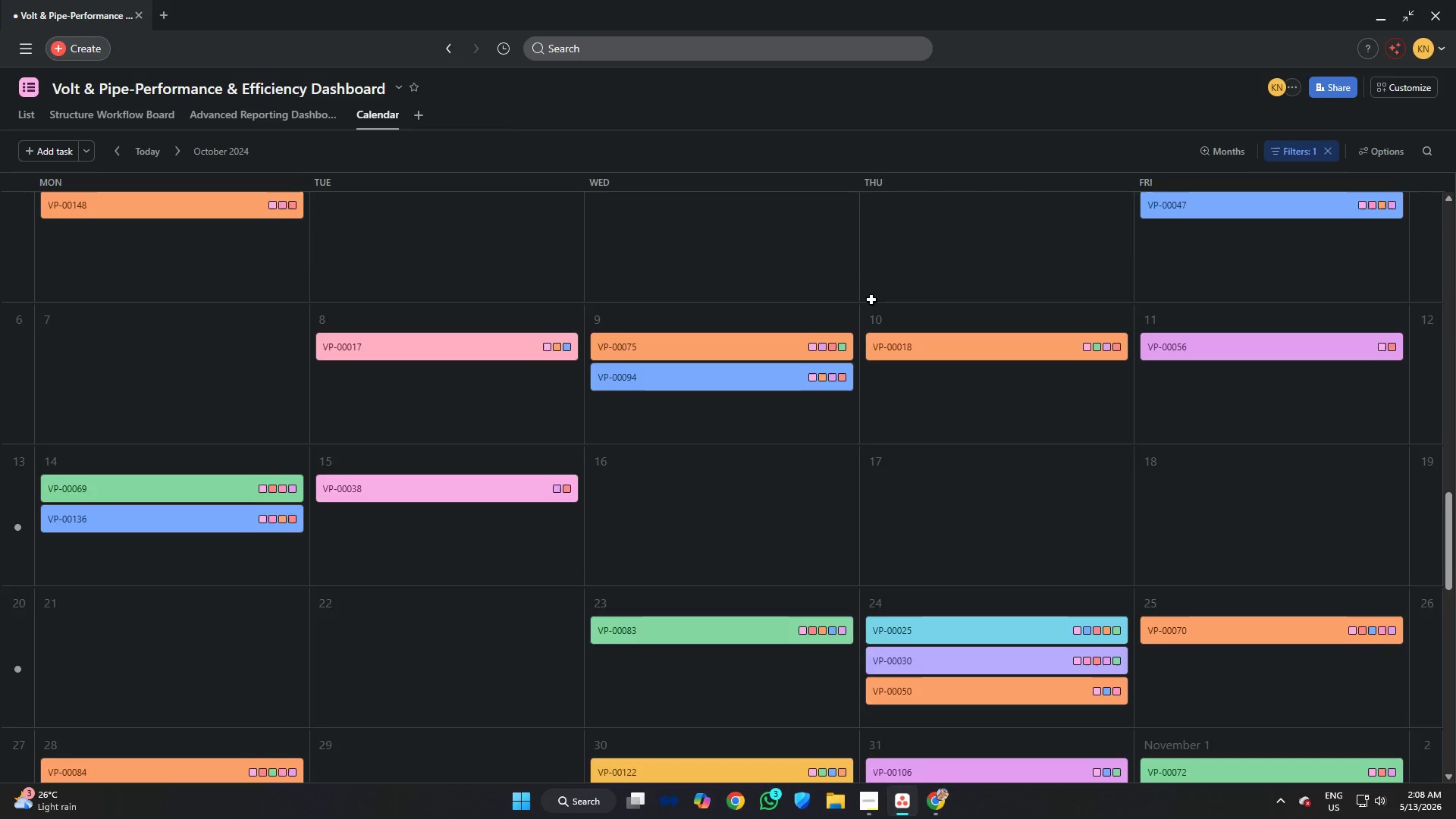 
scroll: coordinate [871, 300], scroll_direction: up, amount: 9.0
 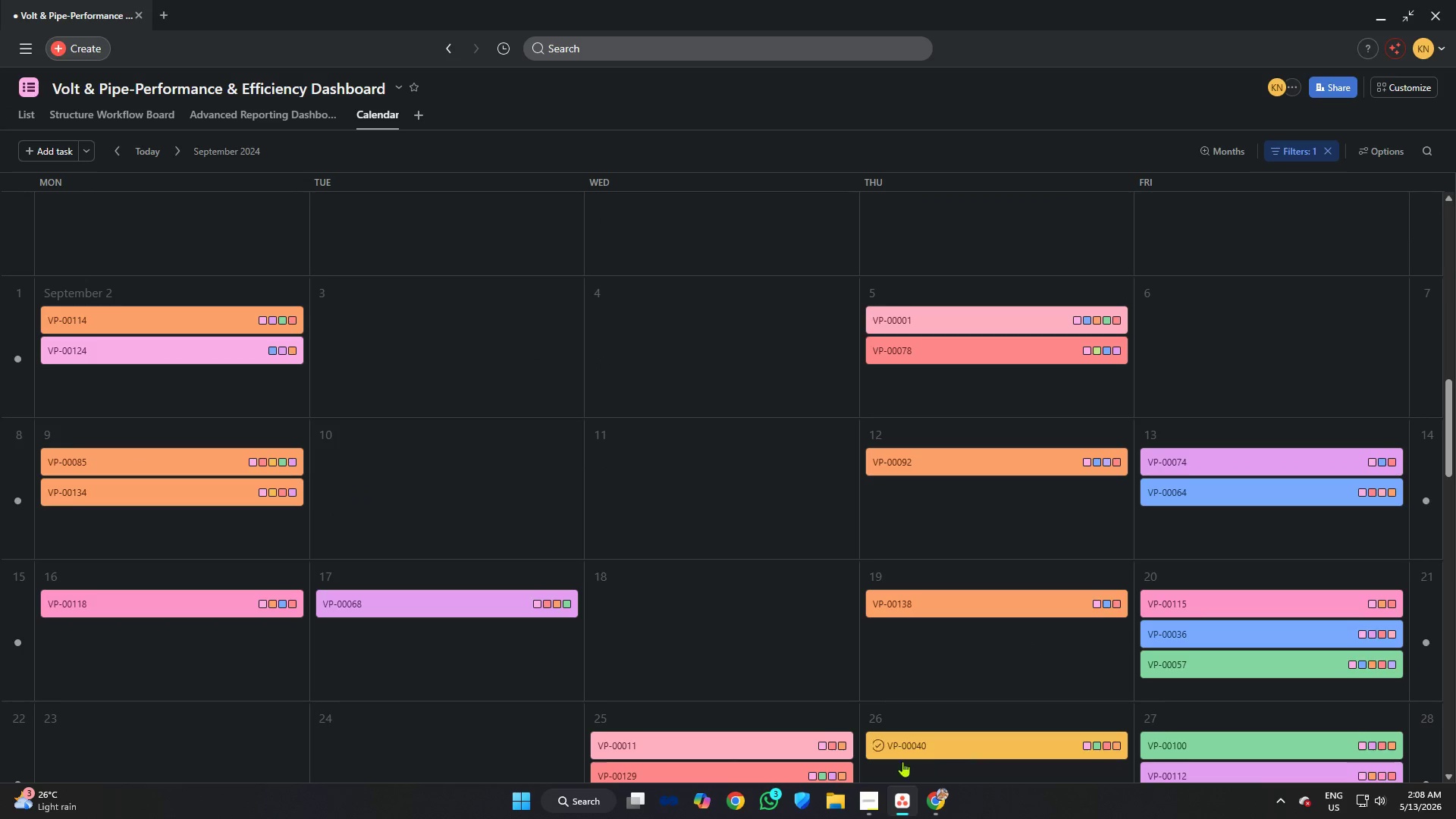 
left_click([880, 795])